 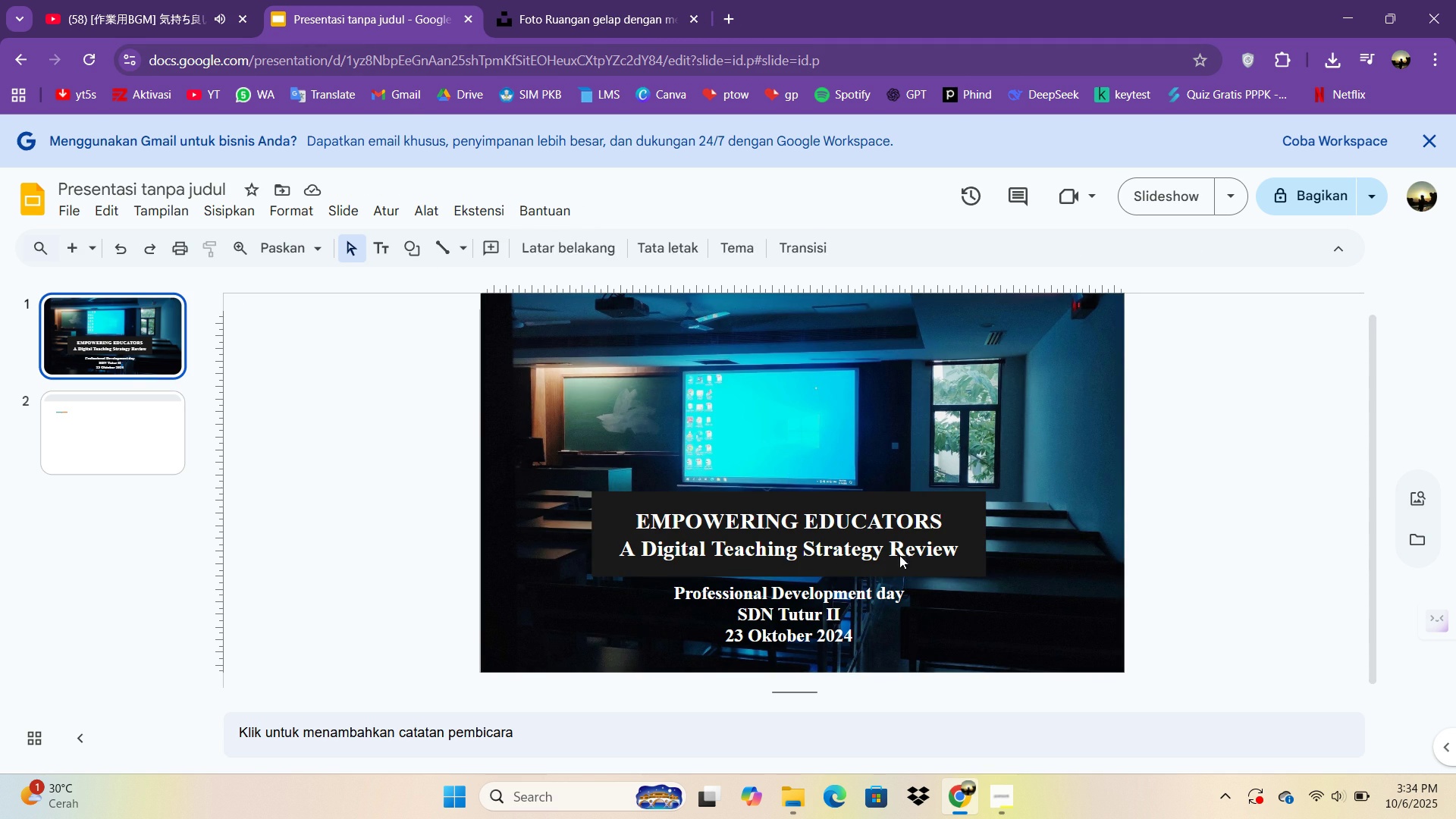 
left_click([897, 558])
 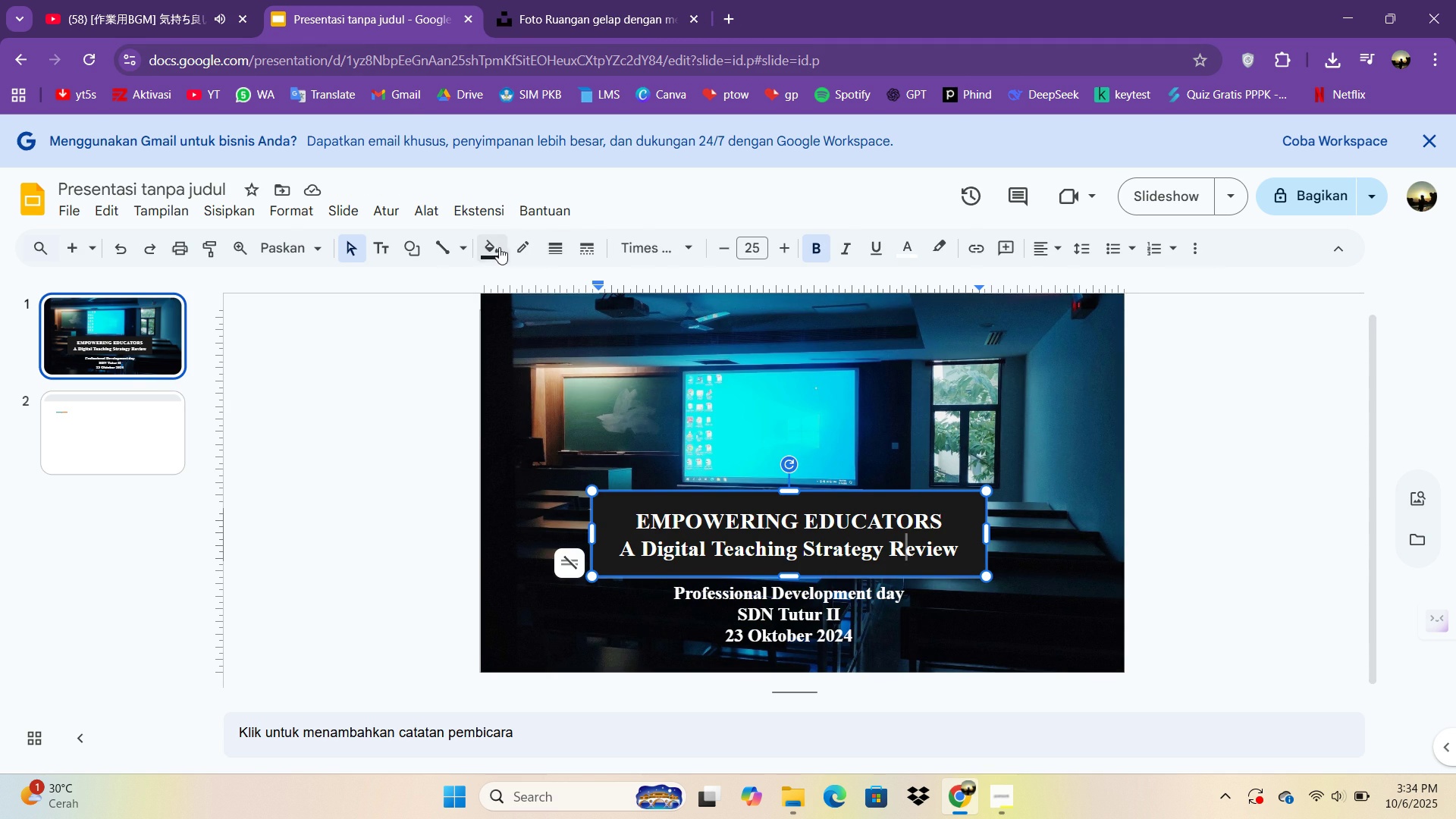 
left_click([497, 246])
 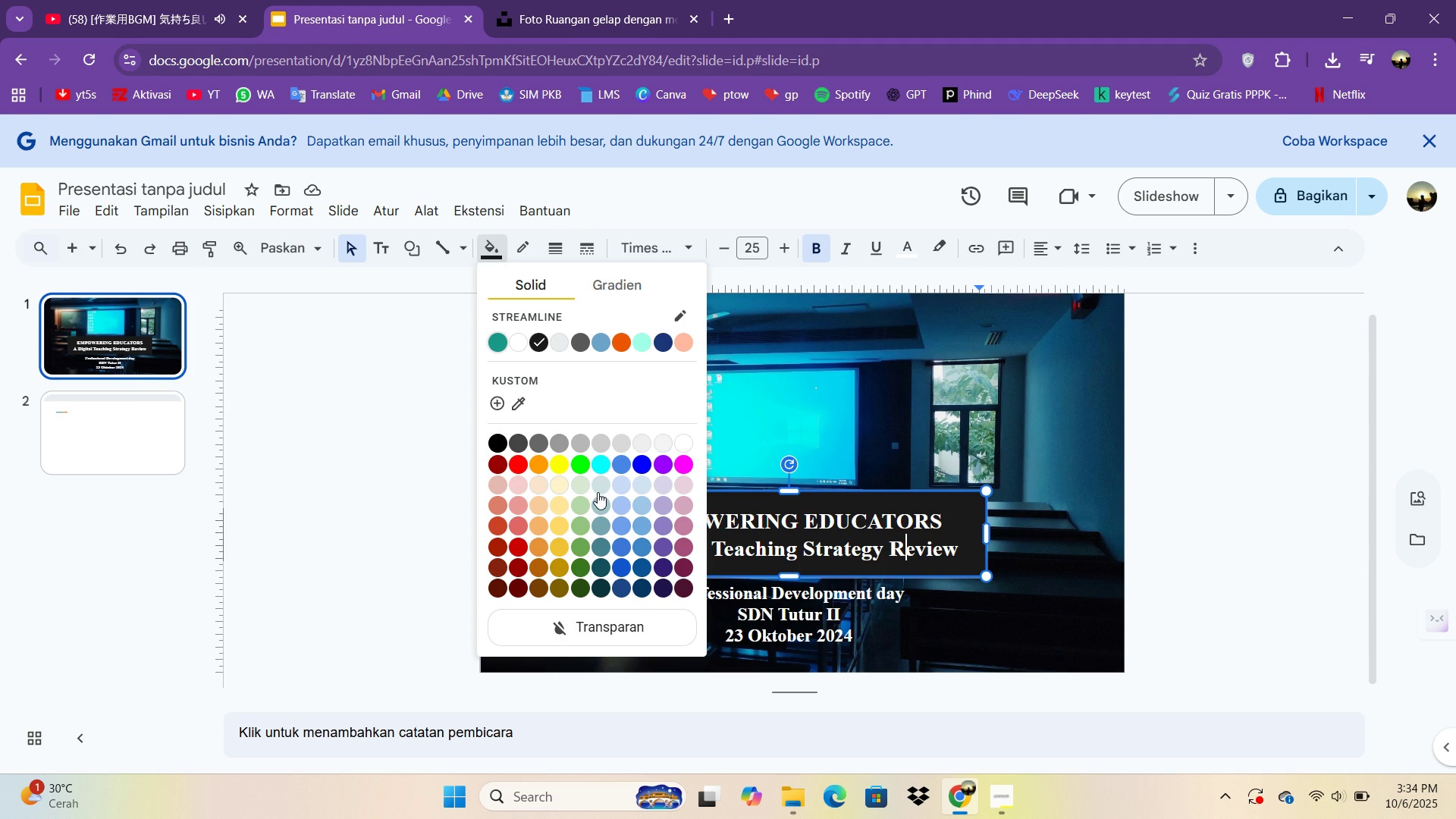 
left_click([598, 489])
 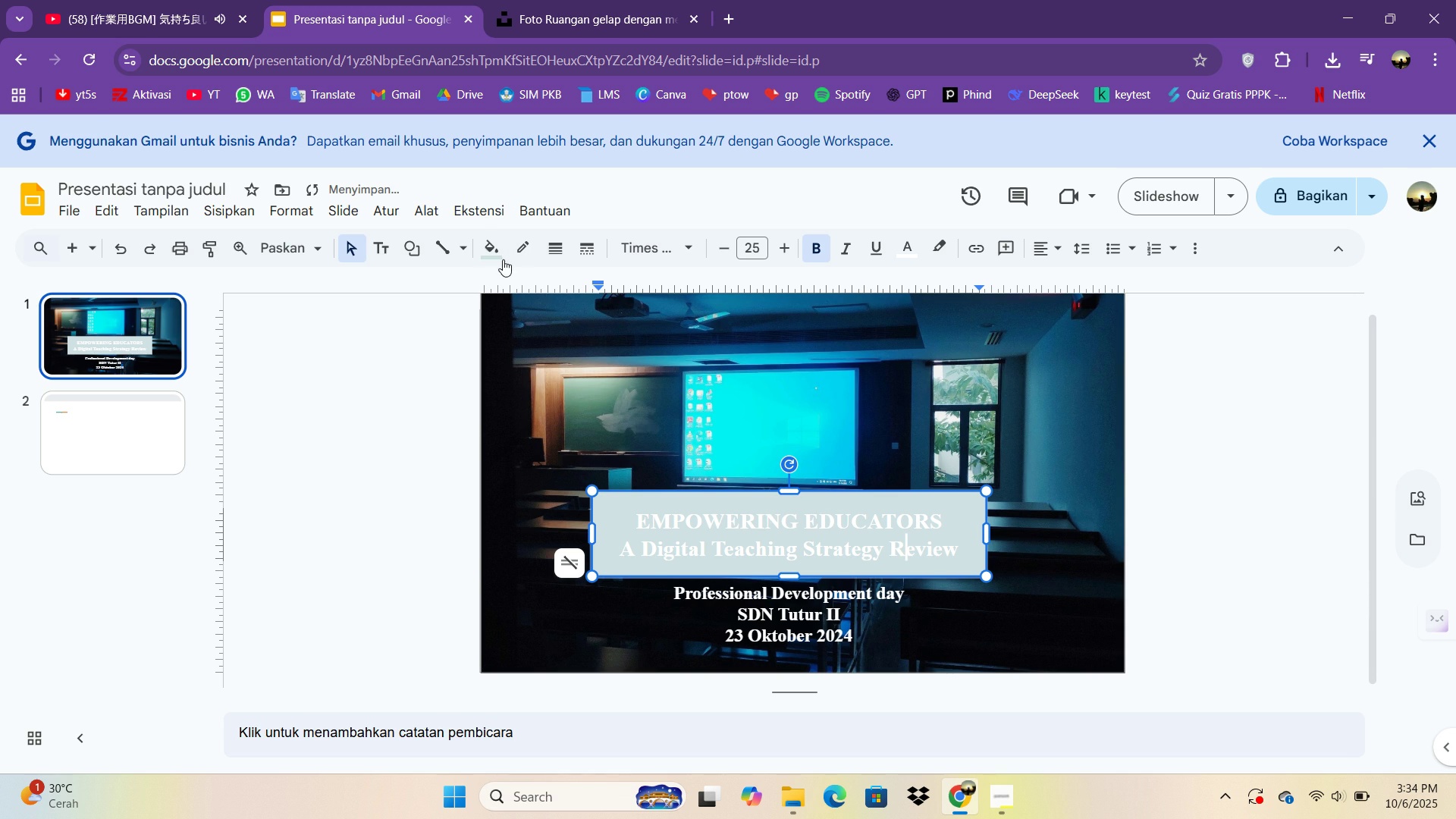 
left_click([500, 254])
 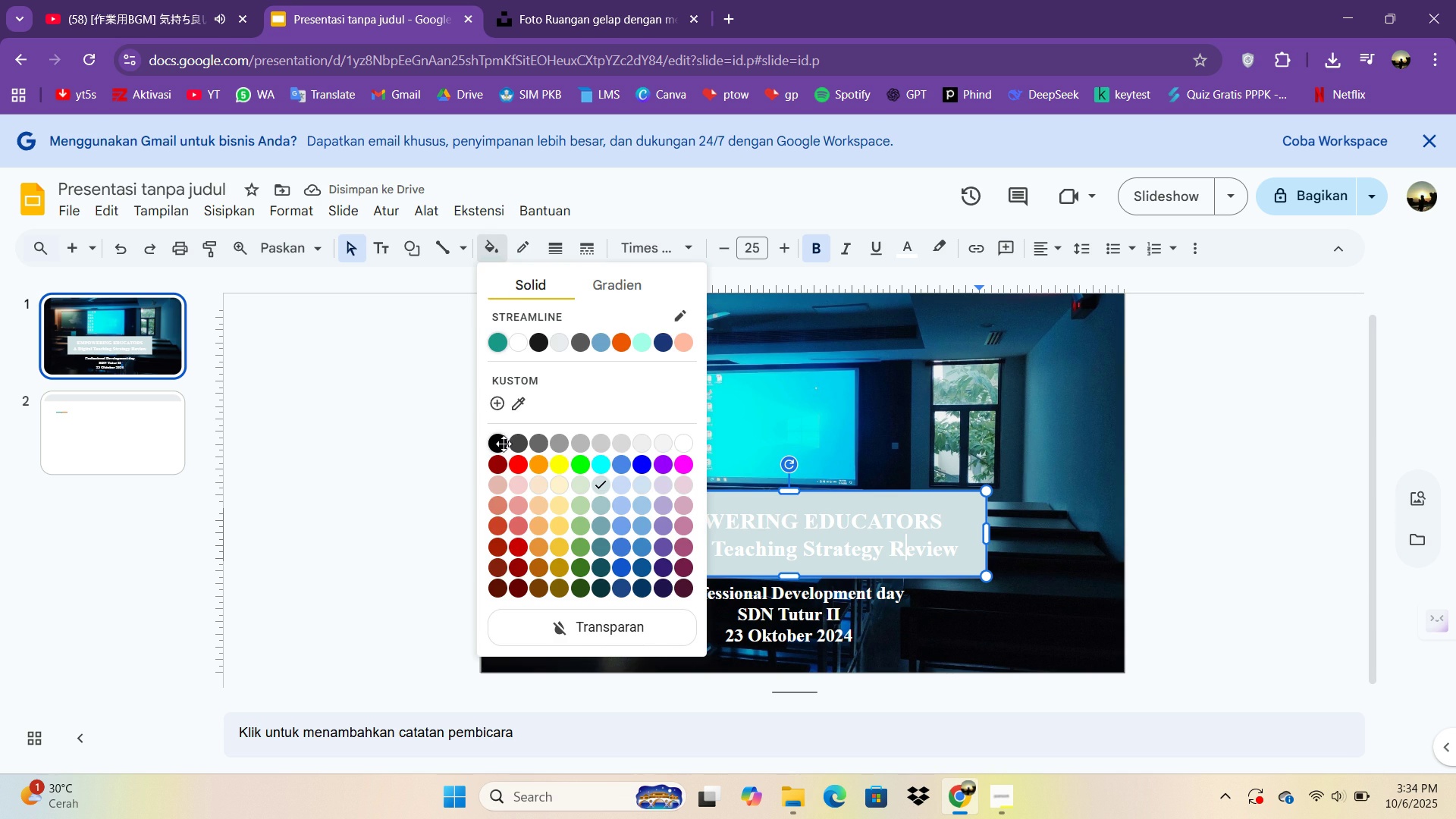 
left_click([504, 444])